 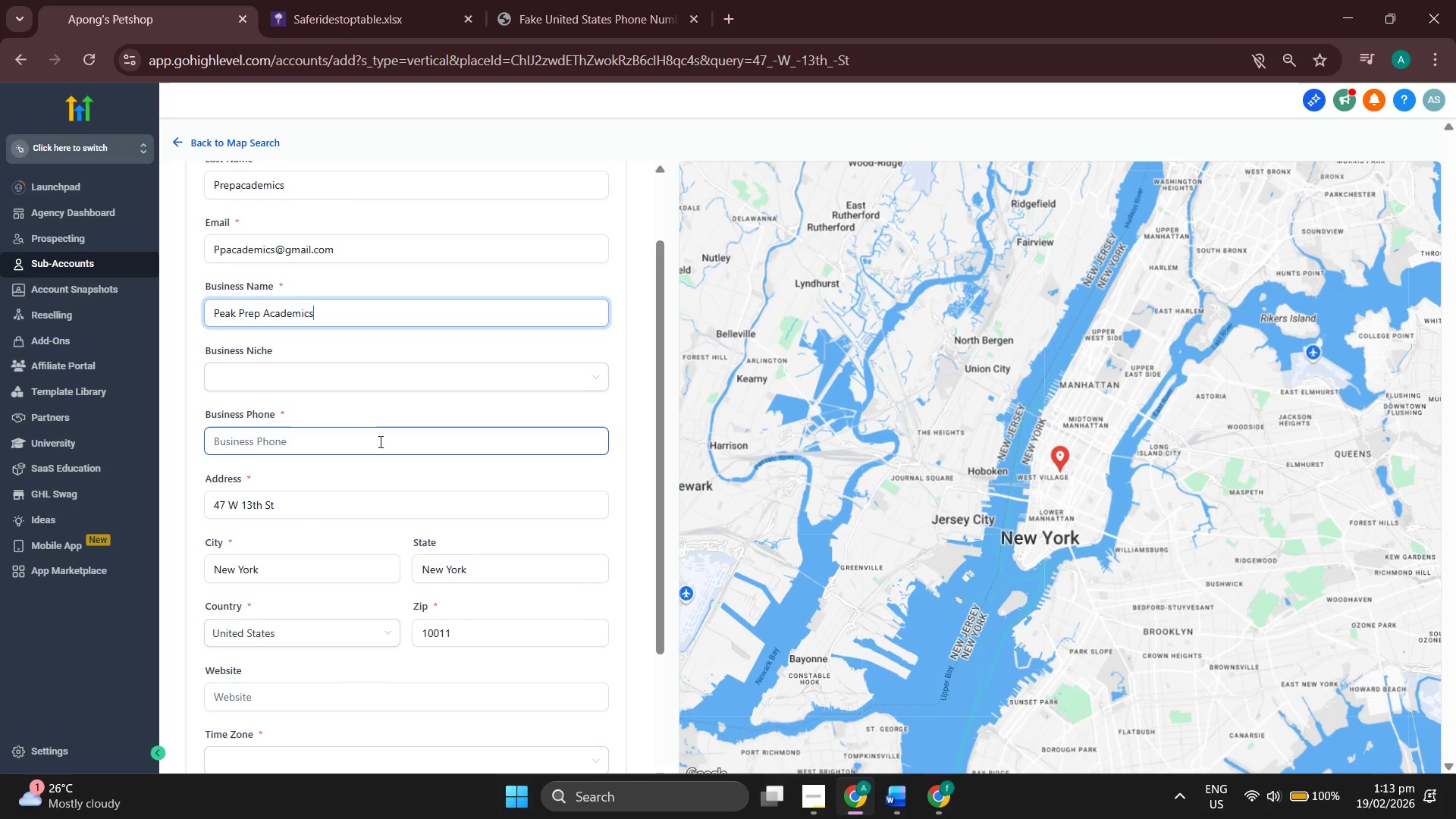 
left_click([585, 0])
 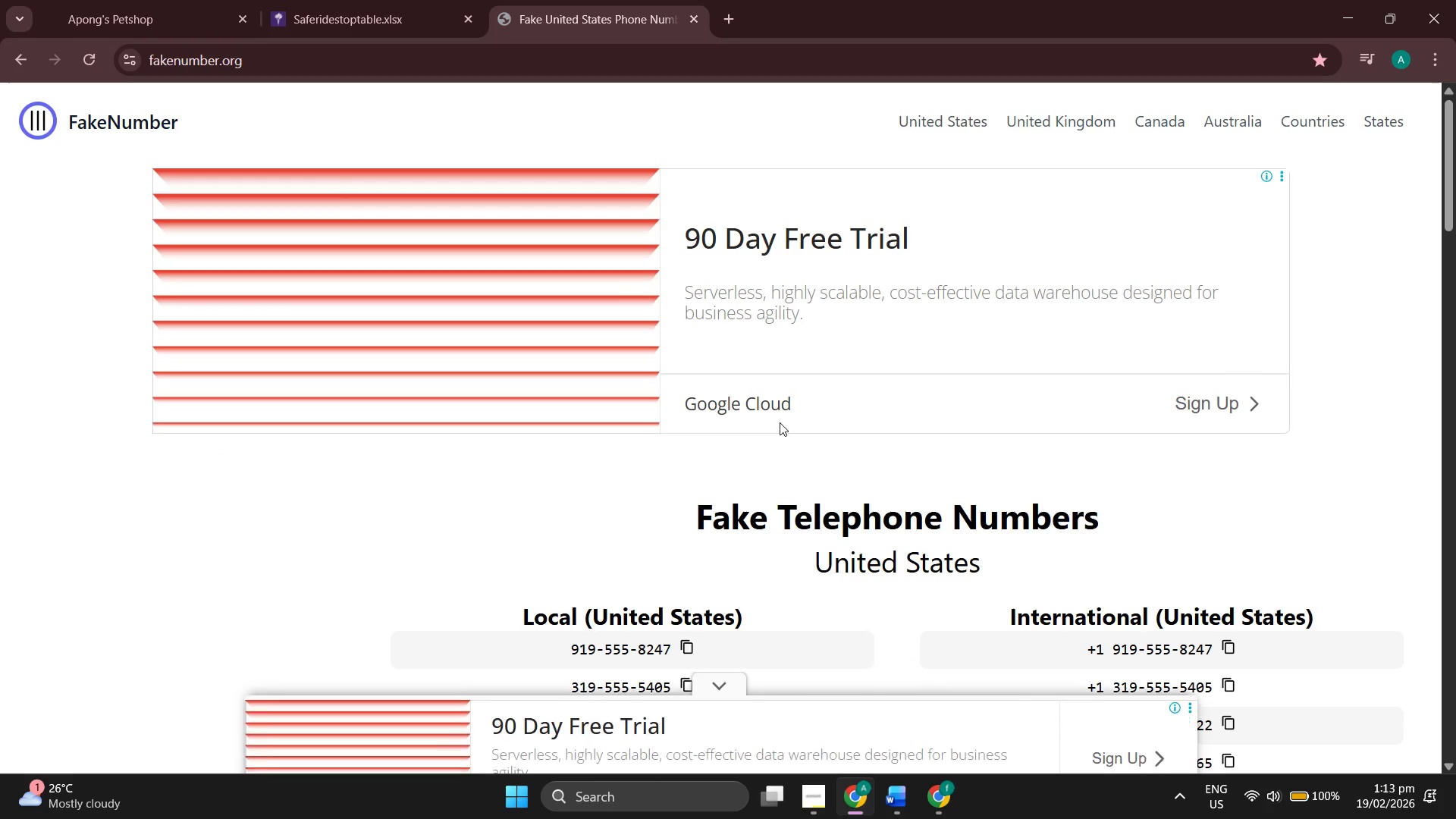 
scroll: coordinate [799, 445], scroll_direction: down, amount: 2.0
 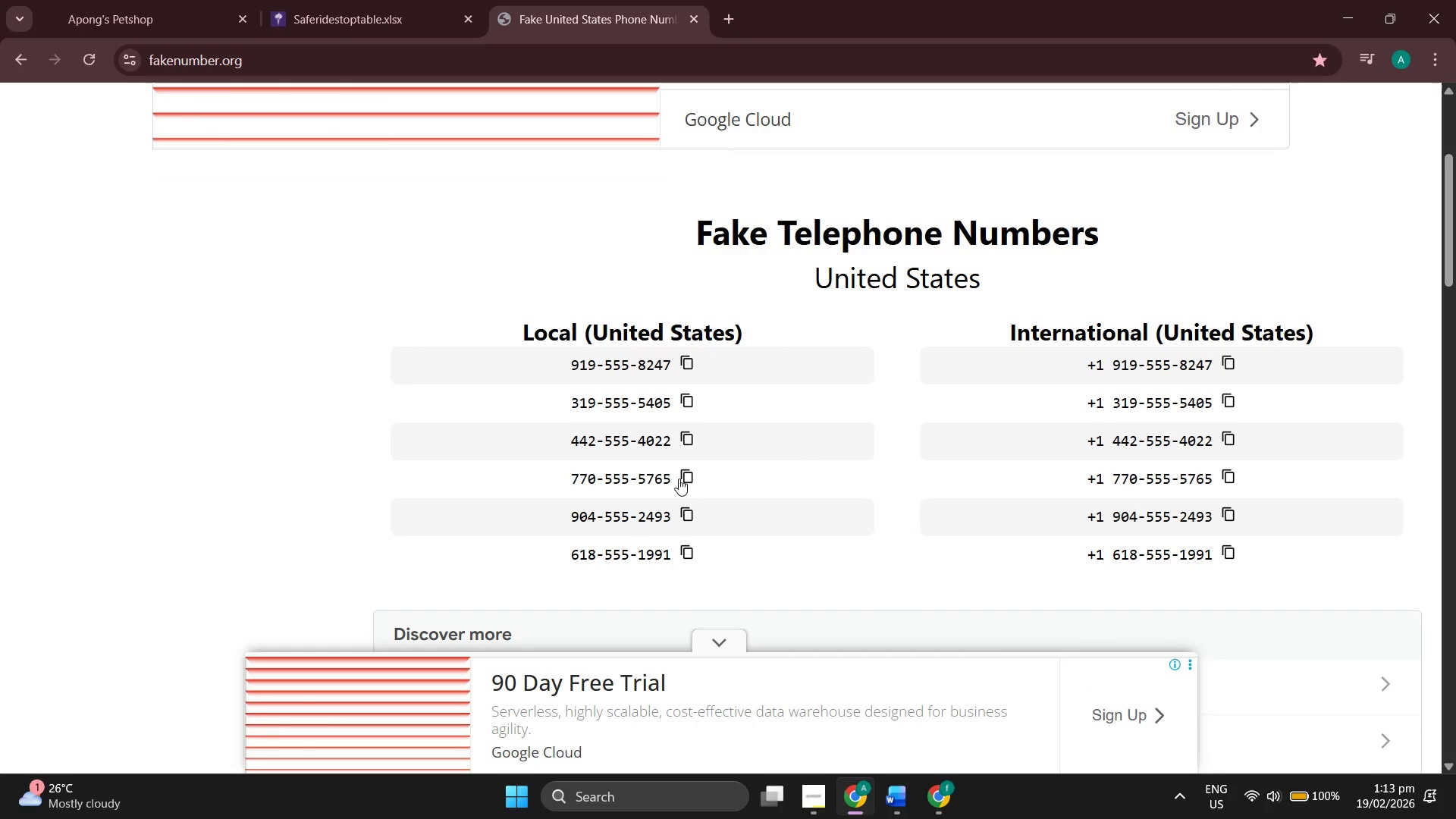 
left_click([683, 475])
 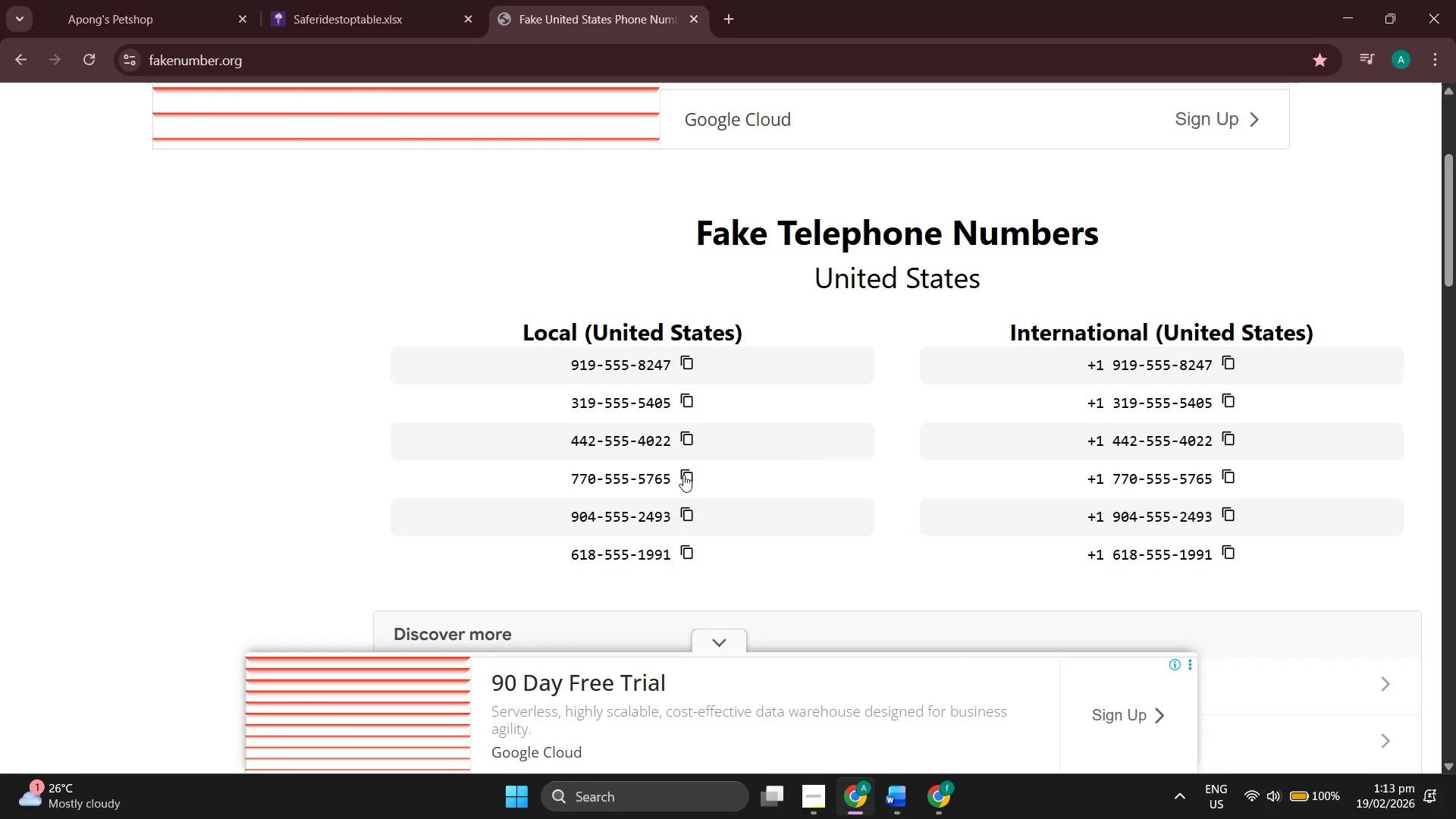 
left_click([683, 475])
 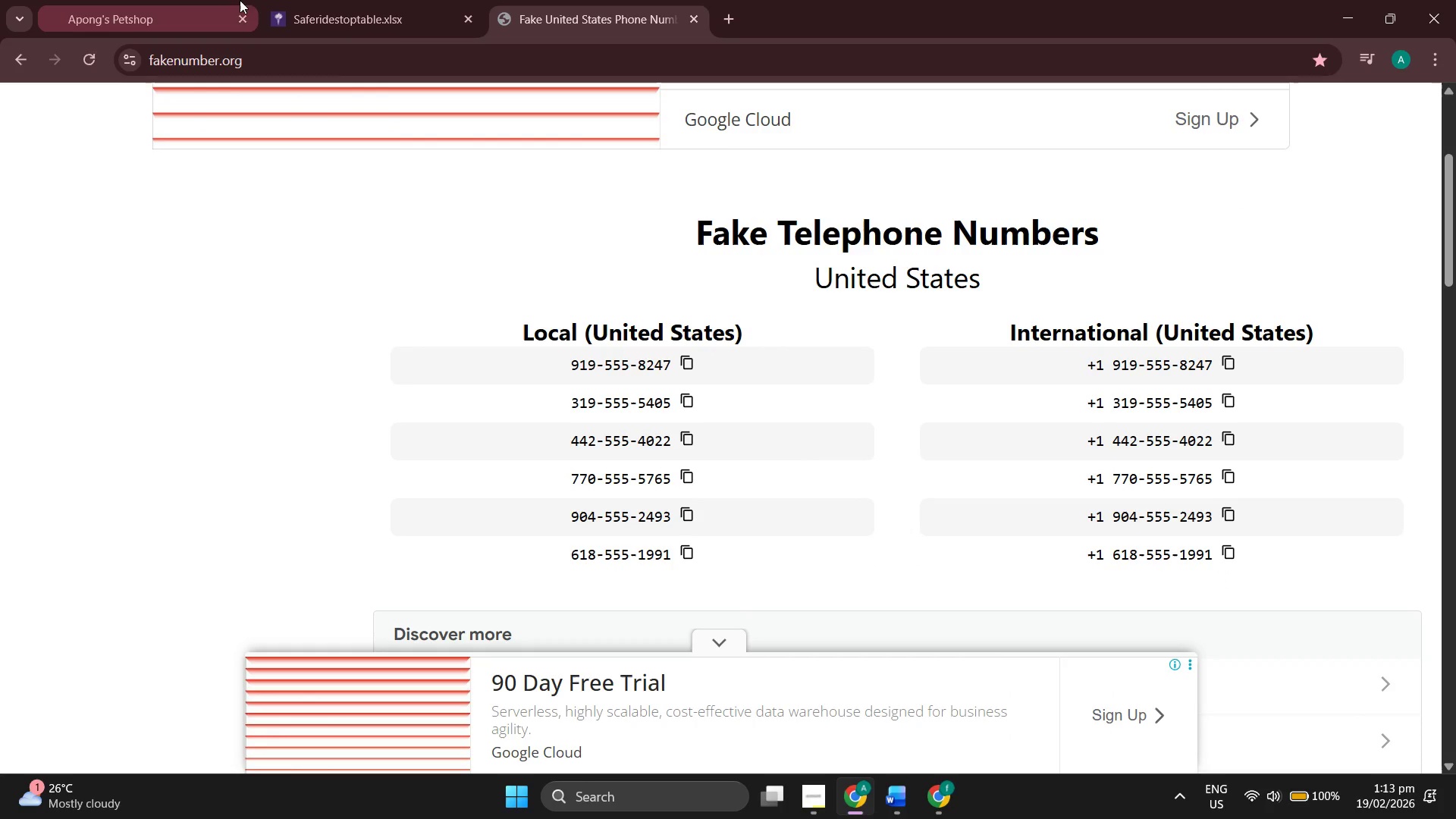 
left_click([225, 0])
 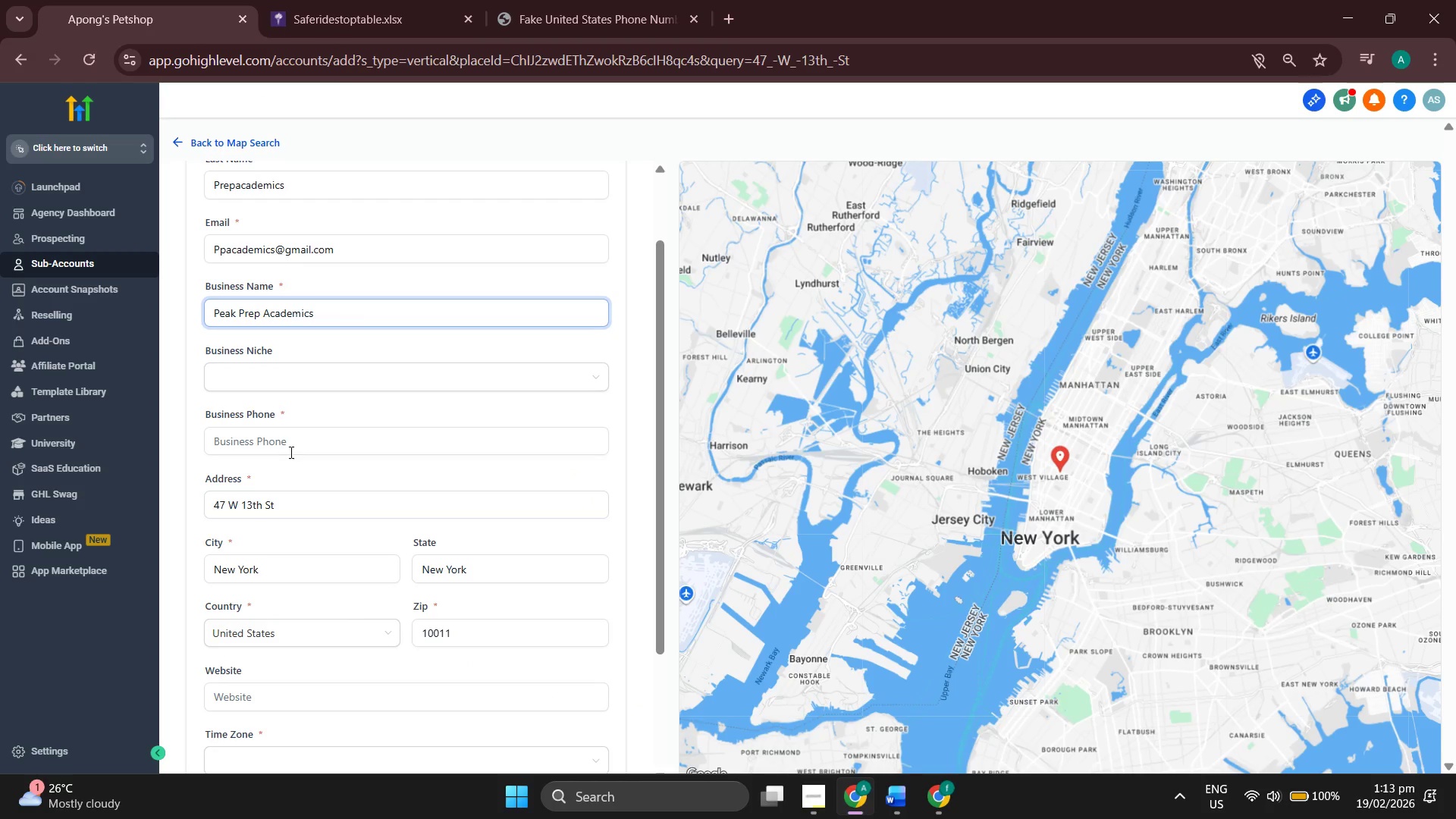 
left_click([297, 443])
 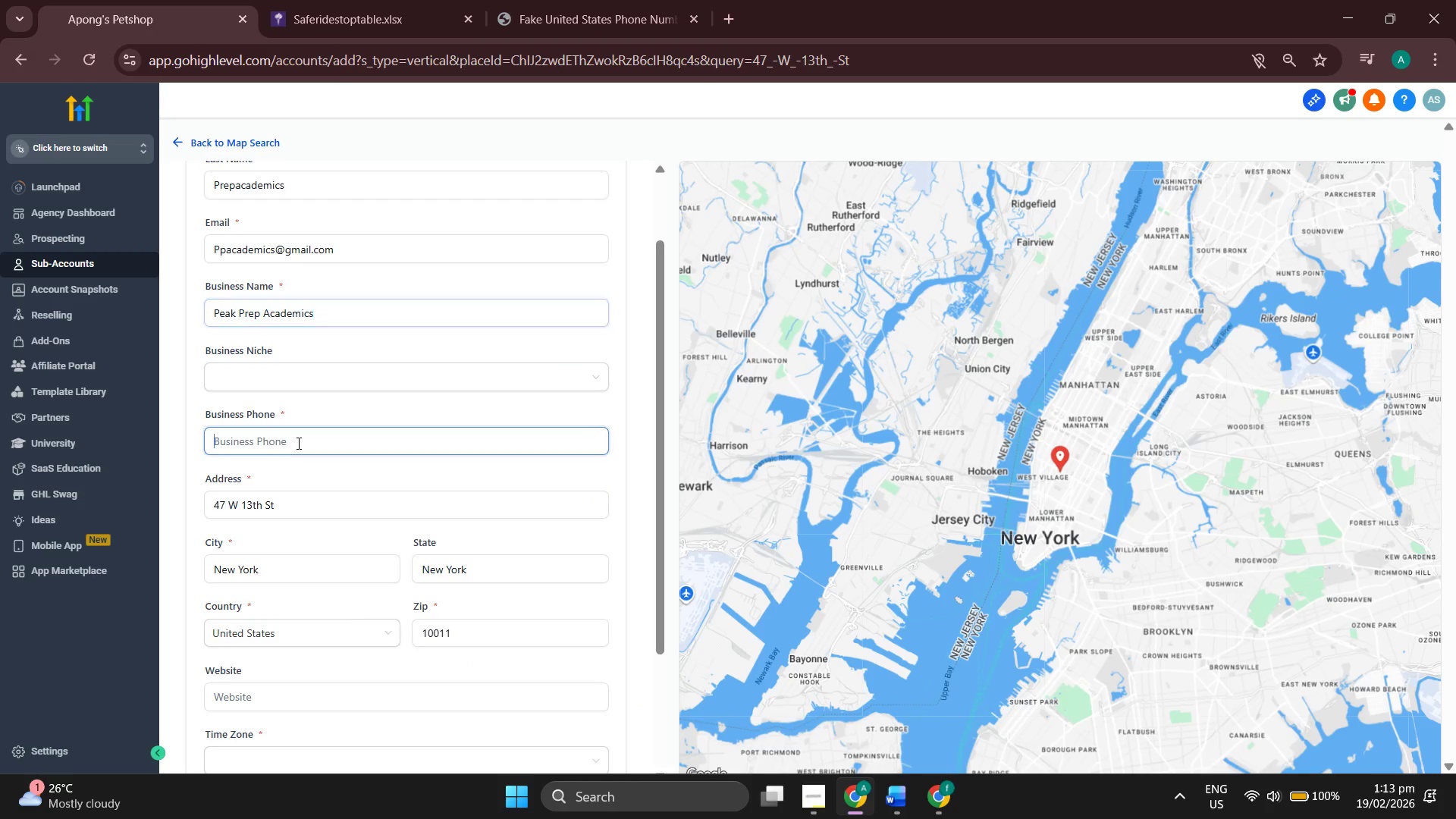 
key(Control+ControlLeft)
 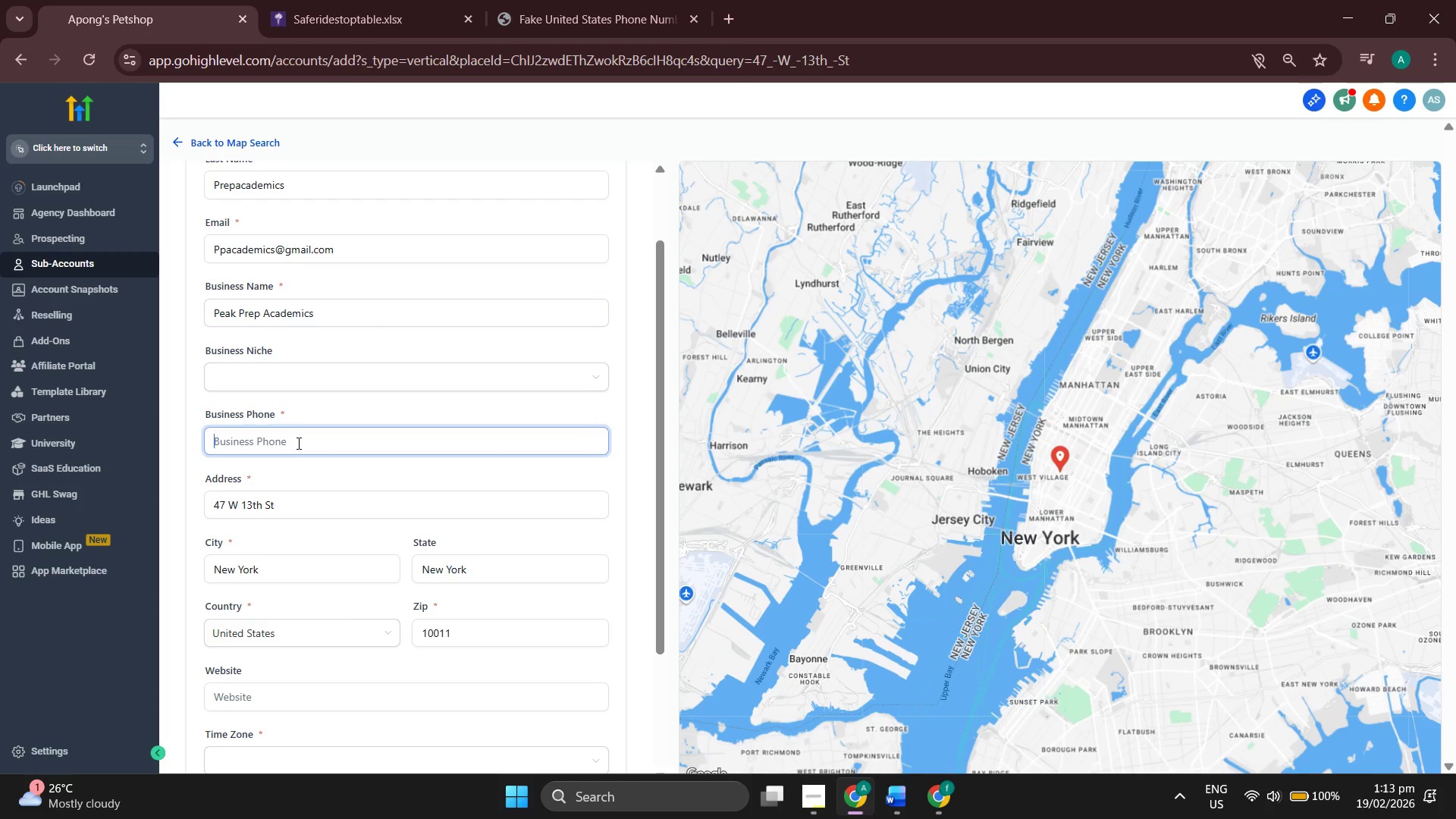 
key(Control+V)
 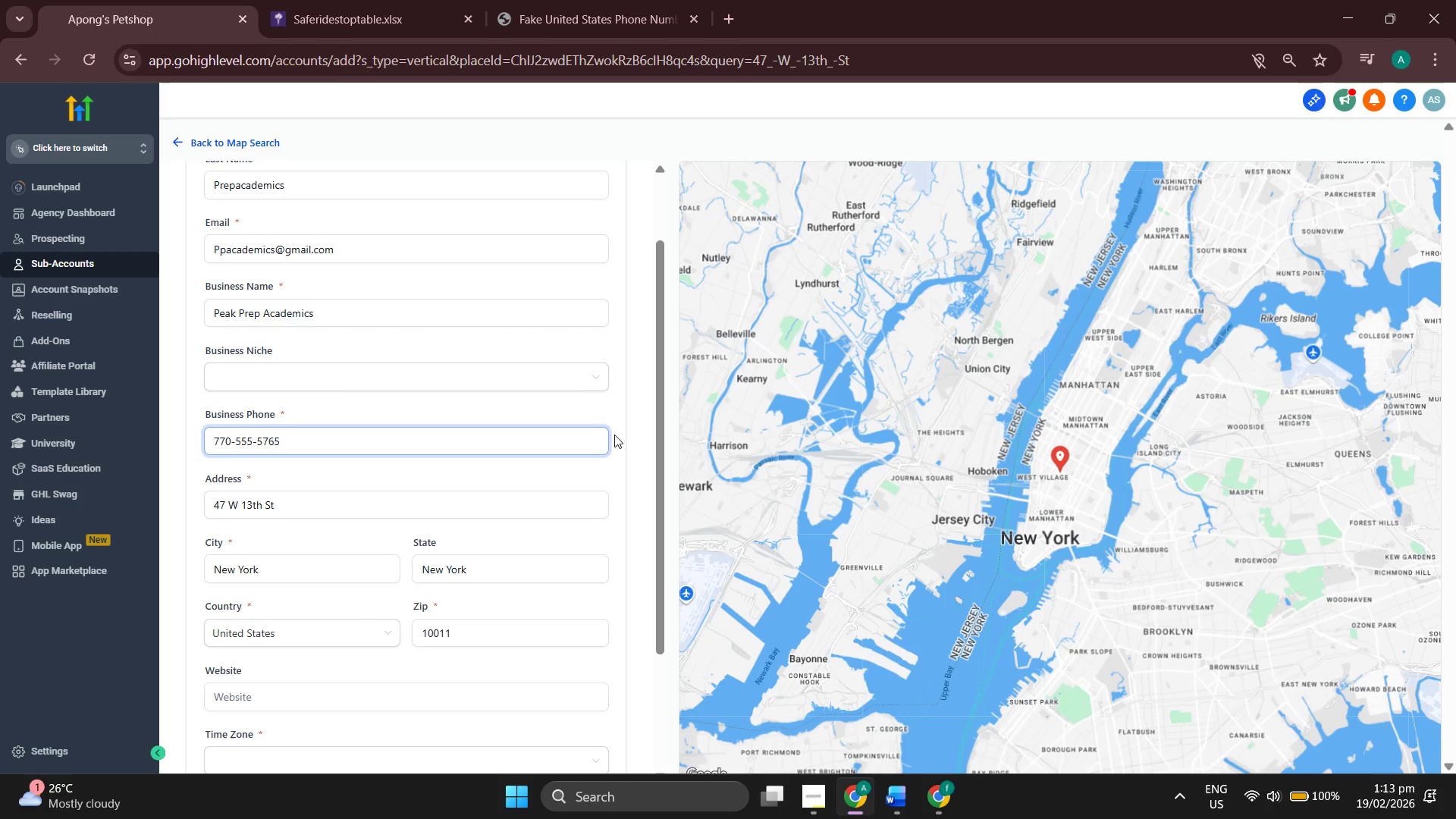 
scroll: coordinate [619, 431], scroll_direction: down, amount: 2.0
 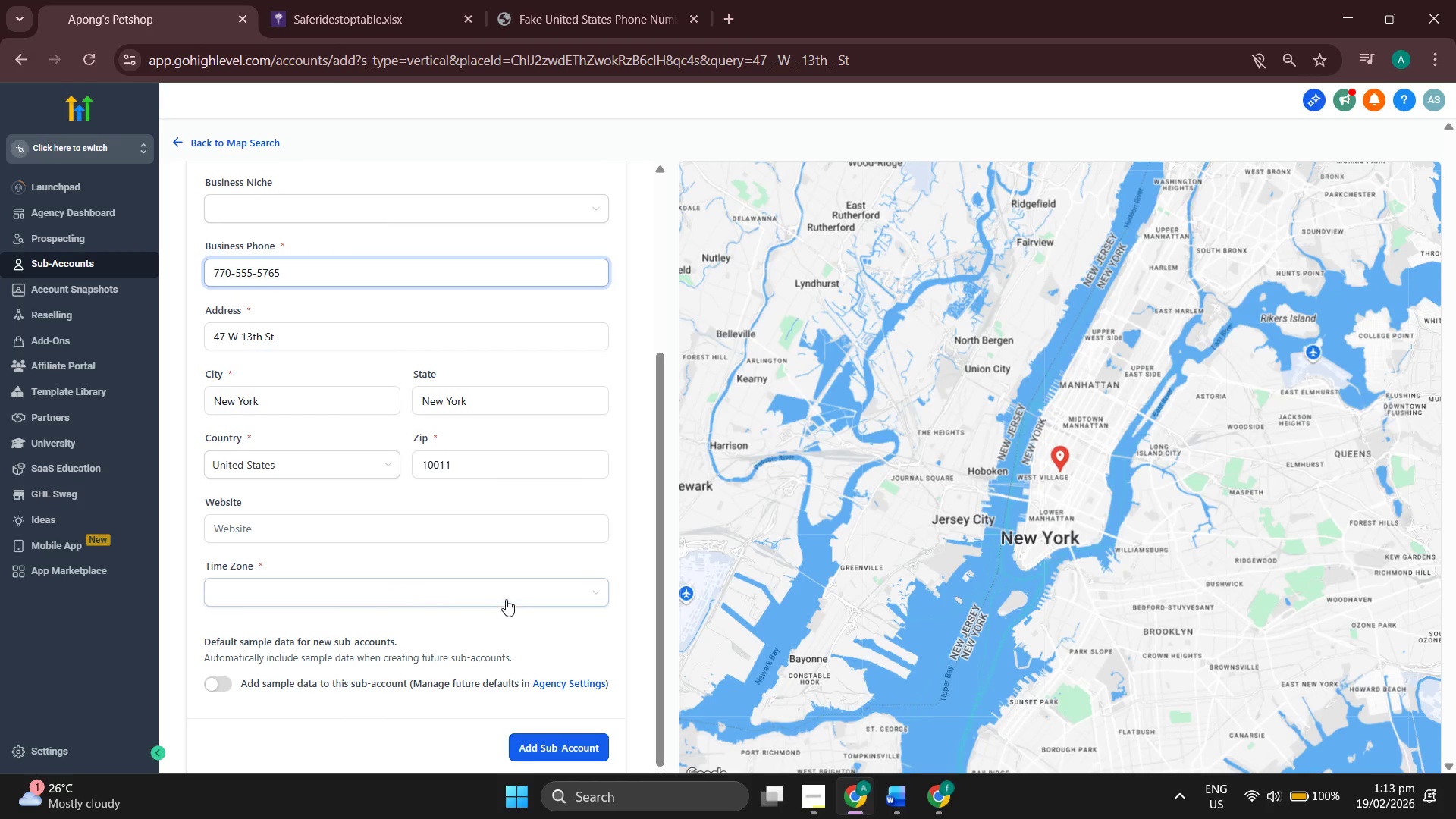 
left_click([491, 594])
 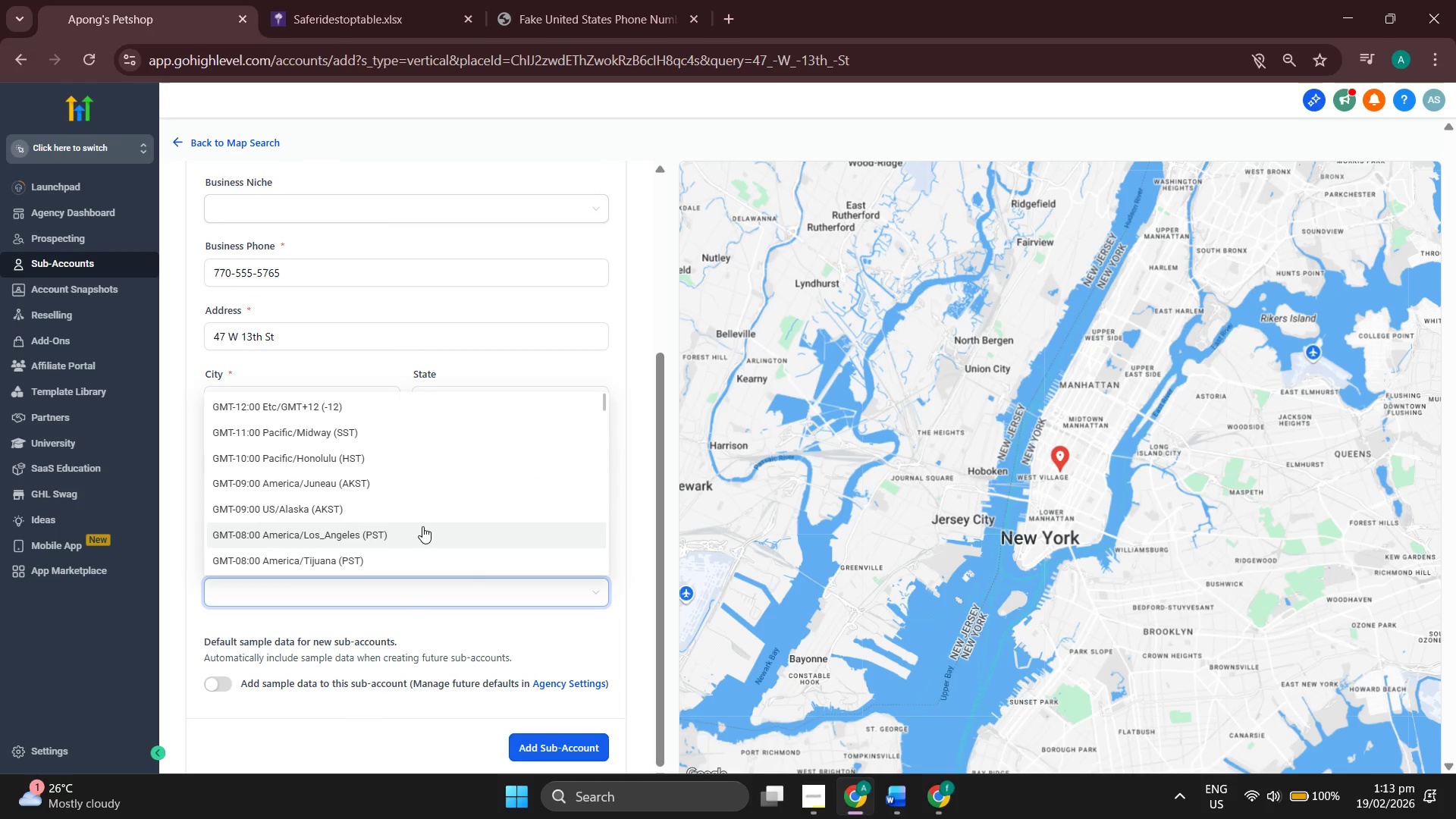 
left_click([422, 526])
 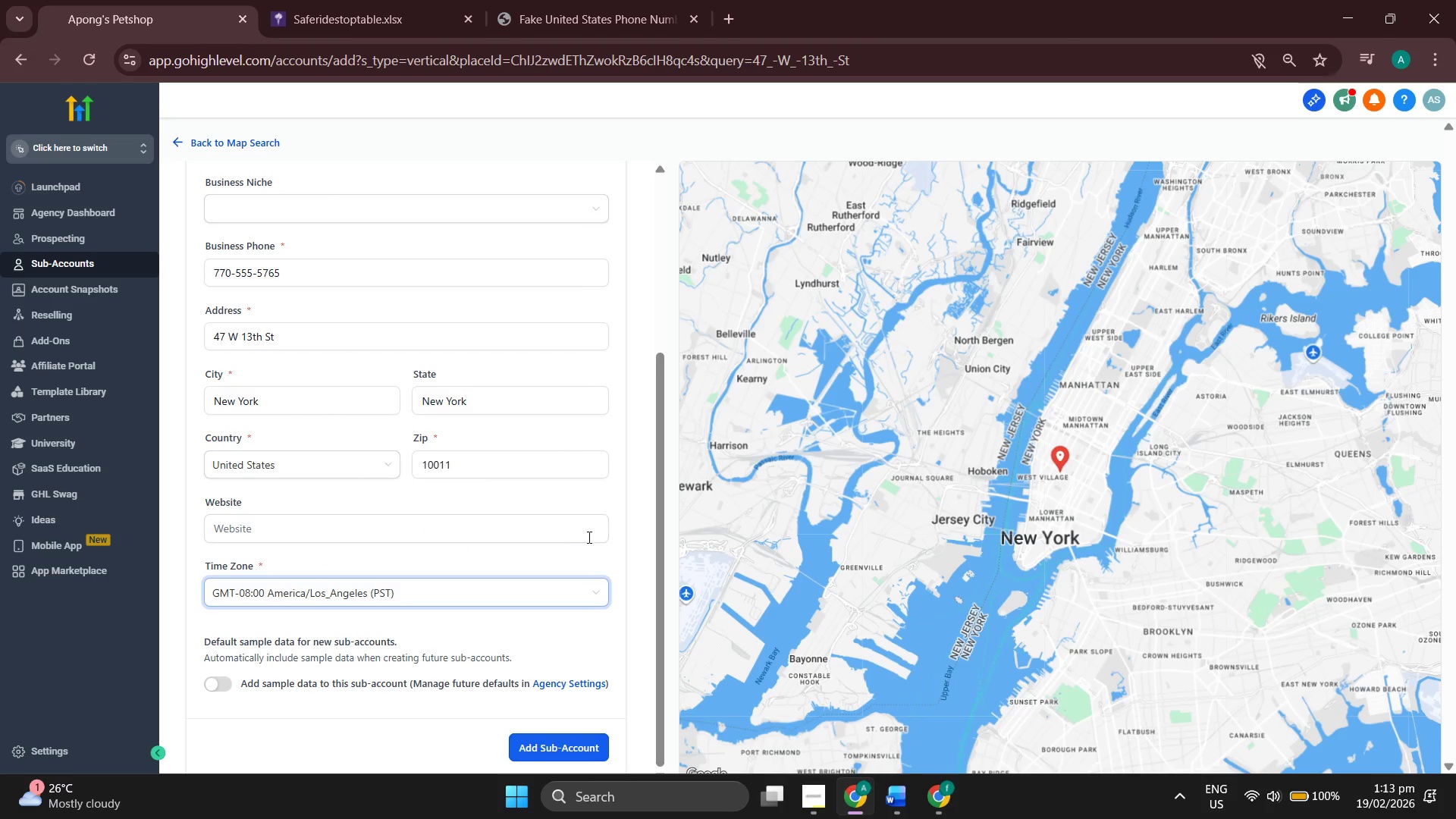 
scroll: coordinate [595, 532], scroll_direction: up, amount: 4.0
 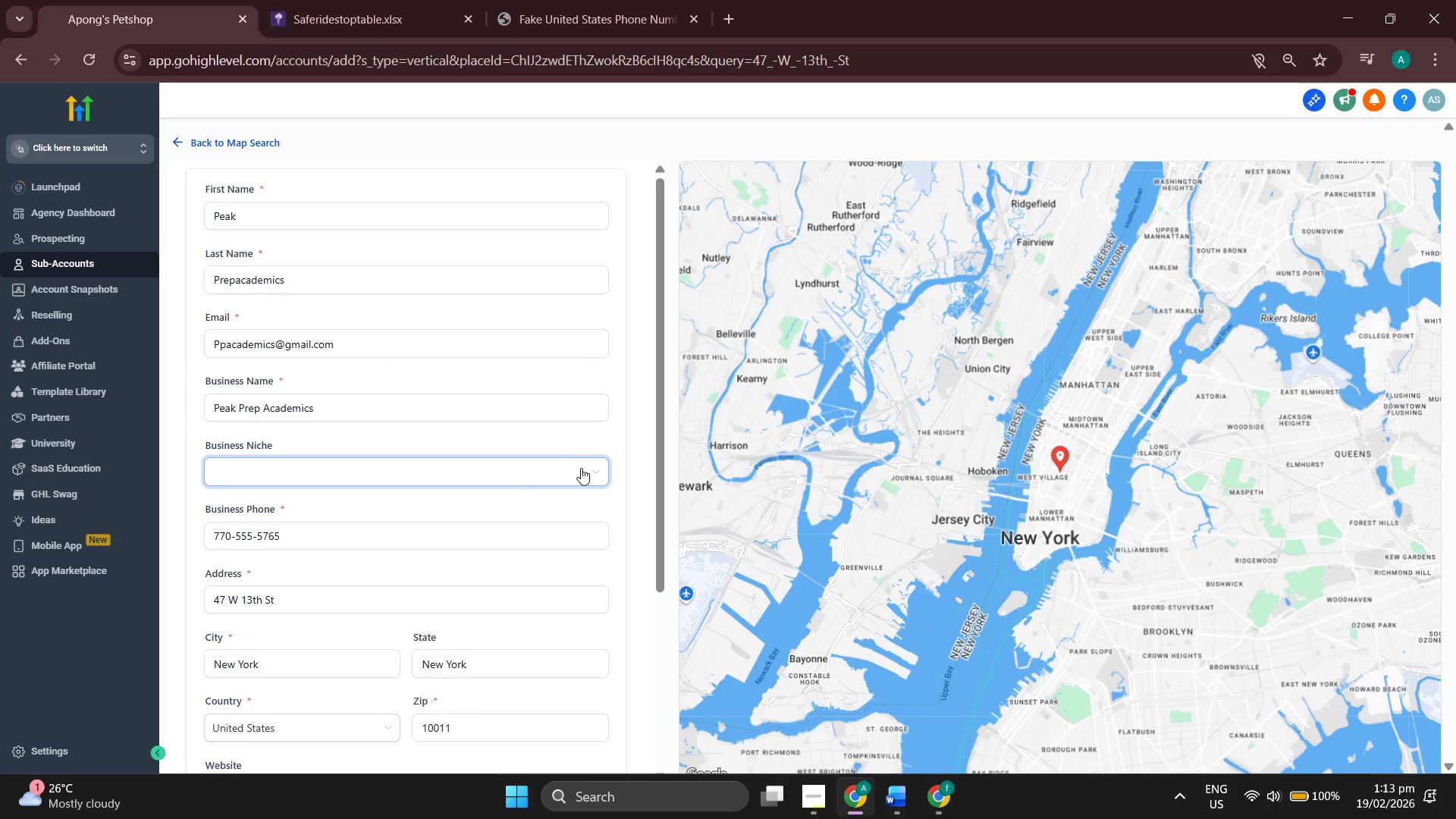 
scroll: coordinate [581, 468], scroll_direction: down, amount: 5.0
 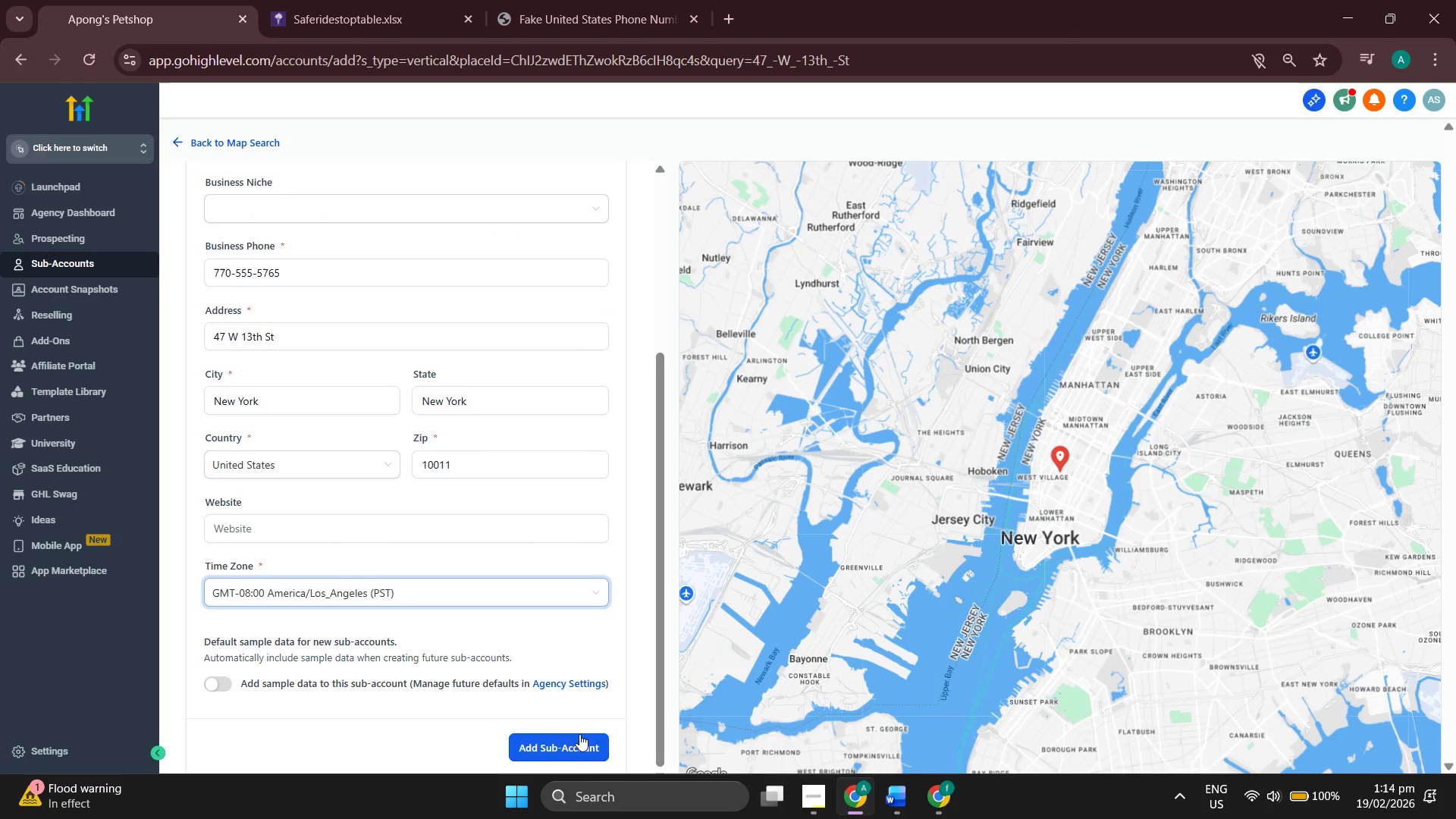 
left_click([579, 741])
 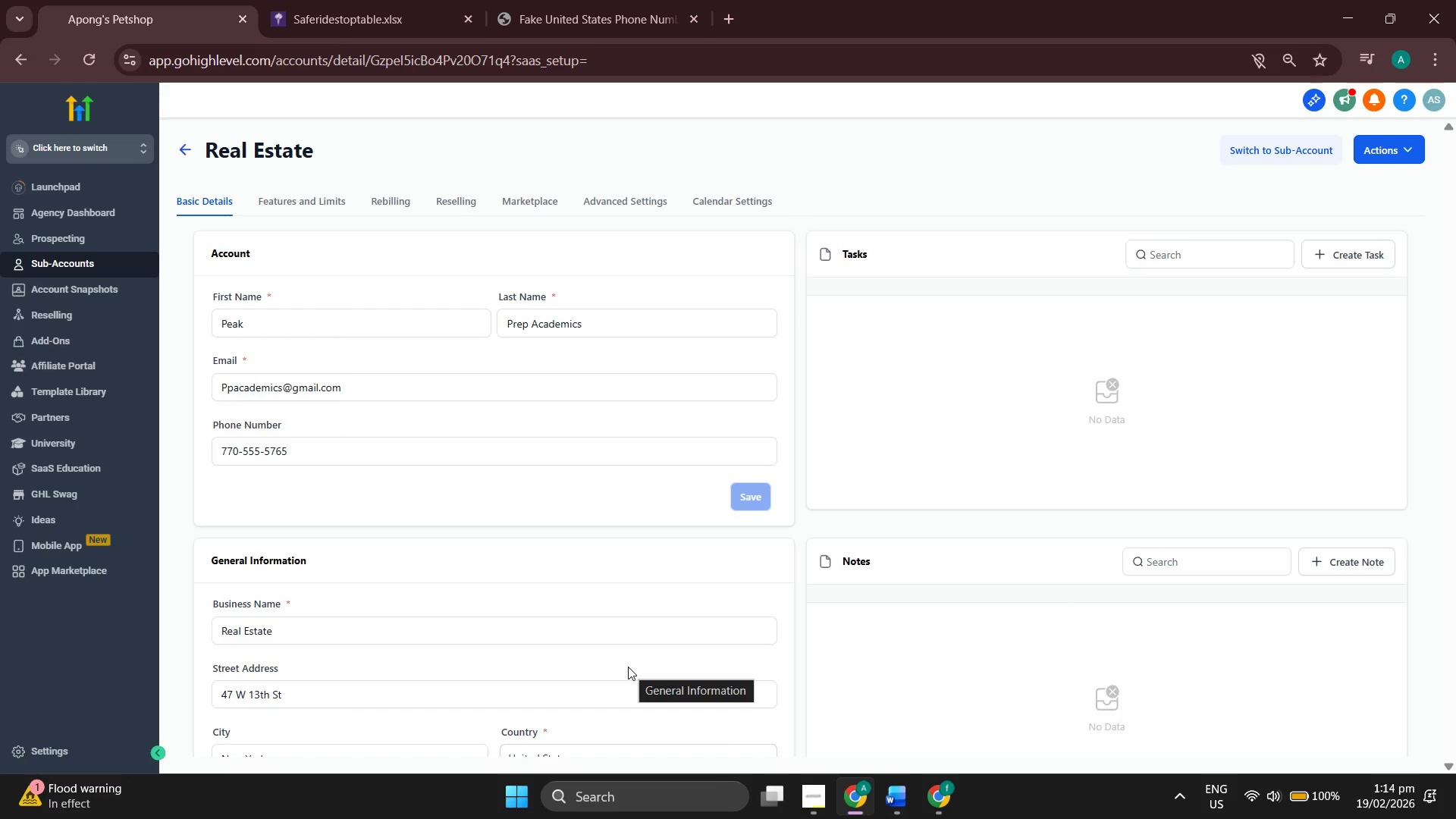 
wait(18.64)
 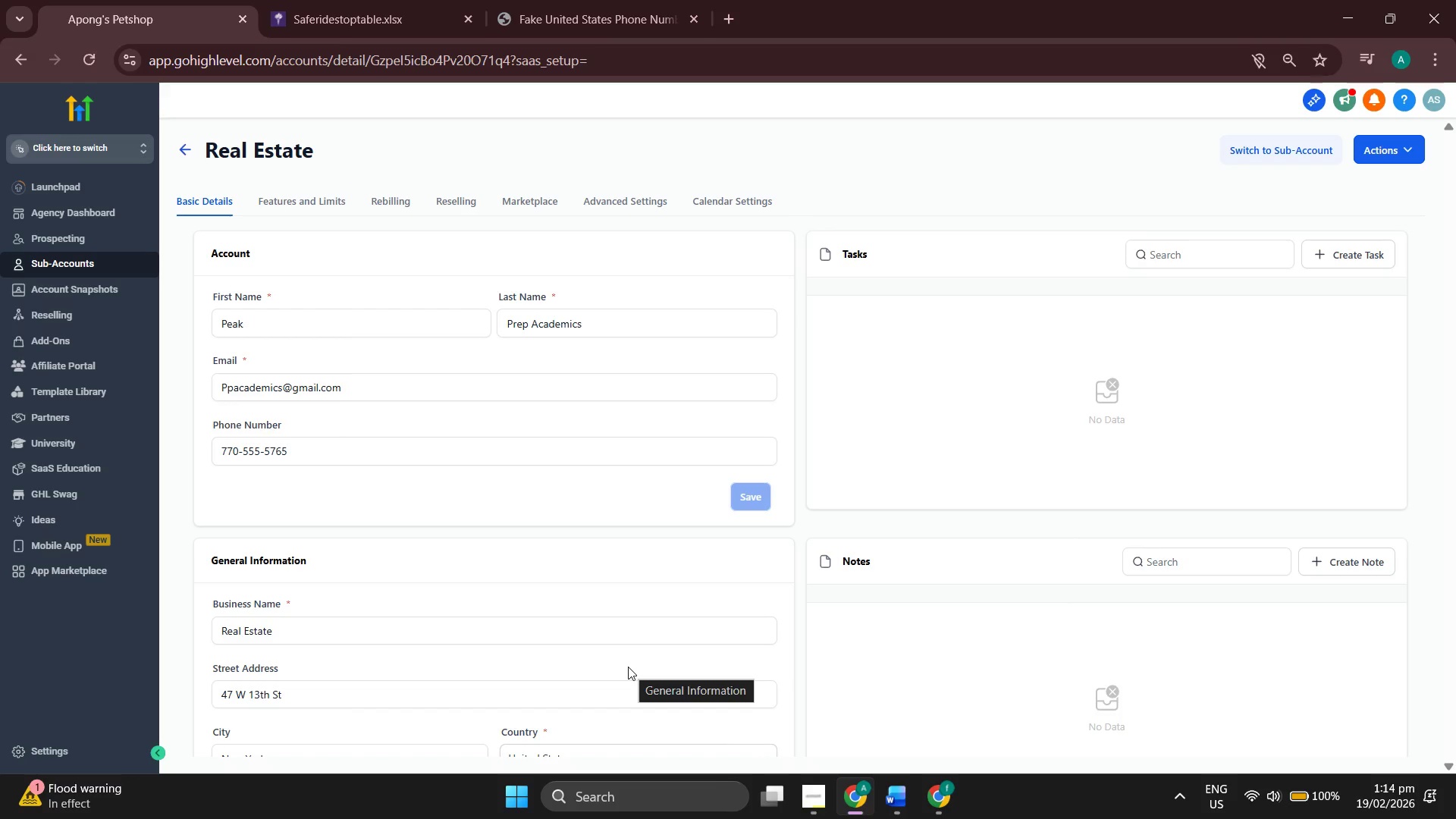 
left_click([108, 260])
 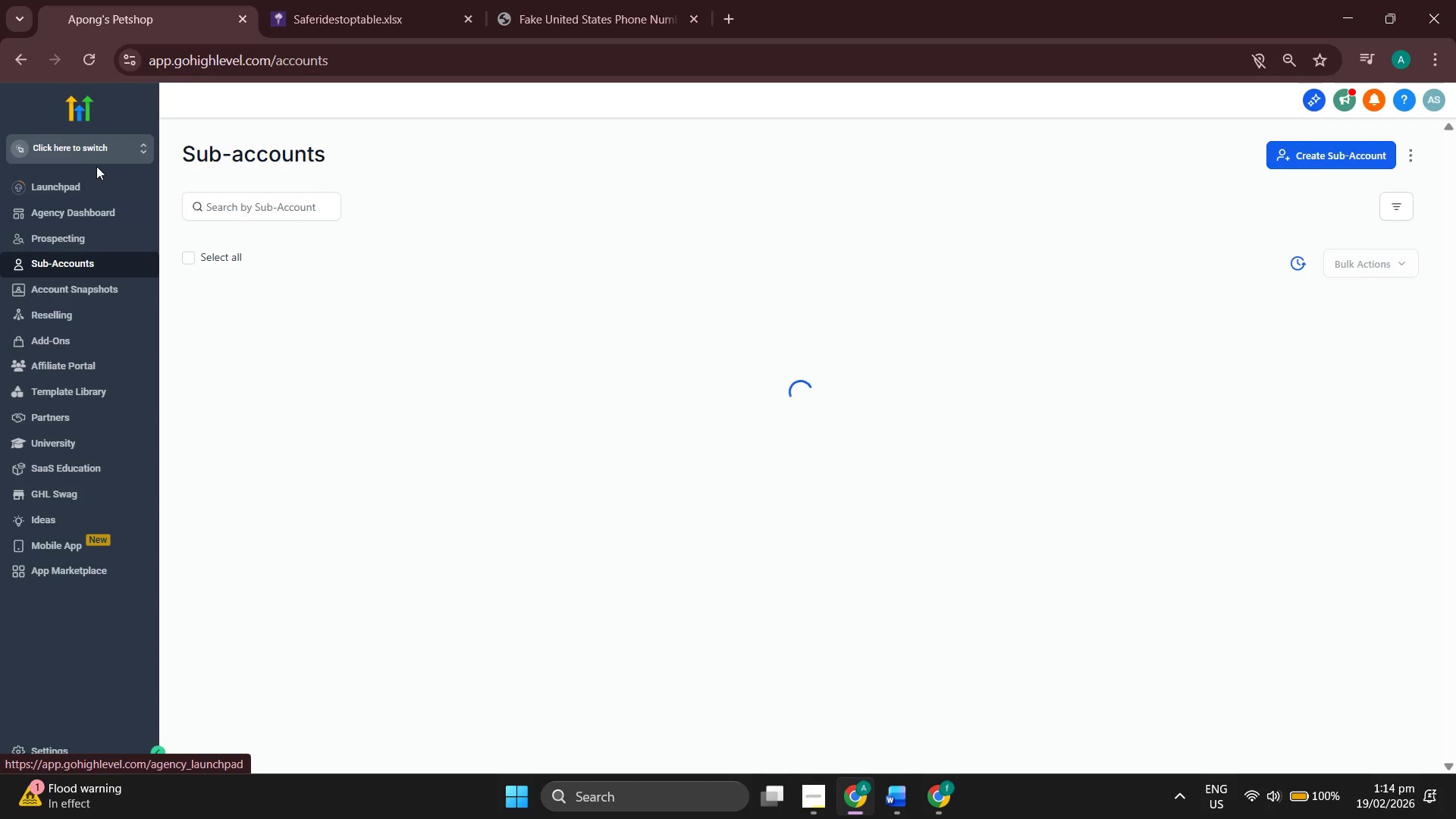 
left_click([96, 151])
 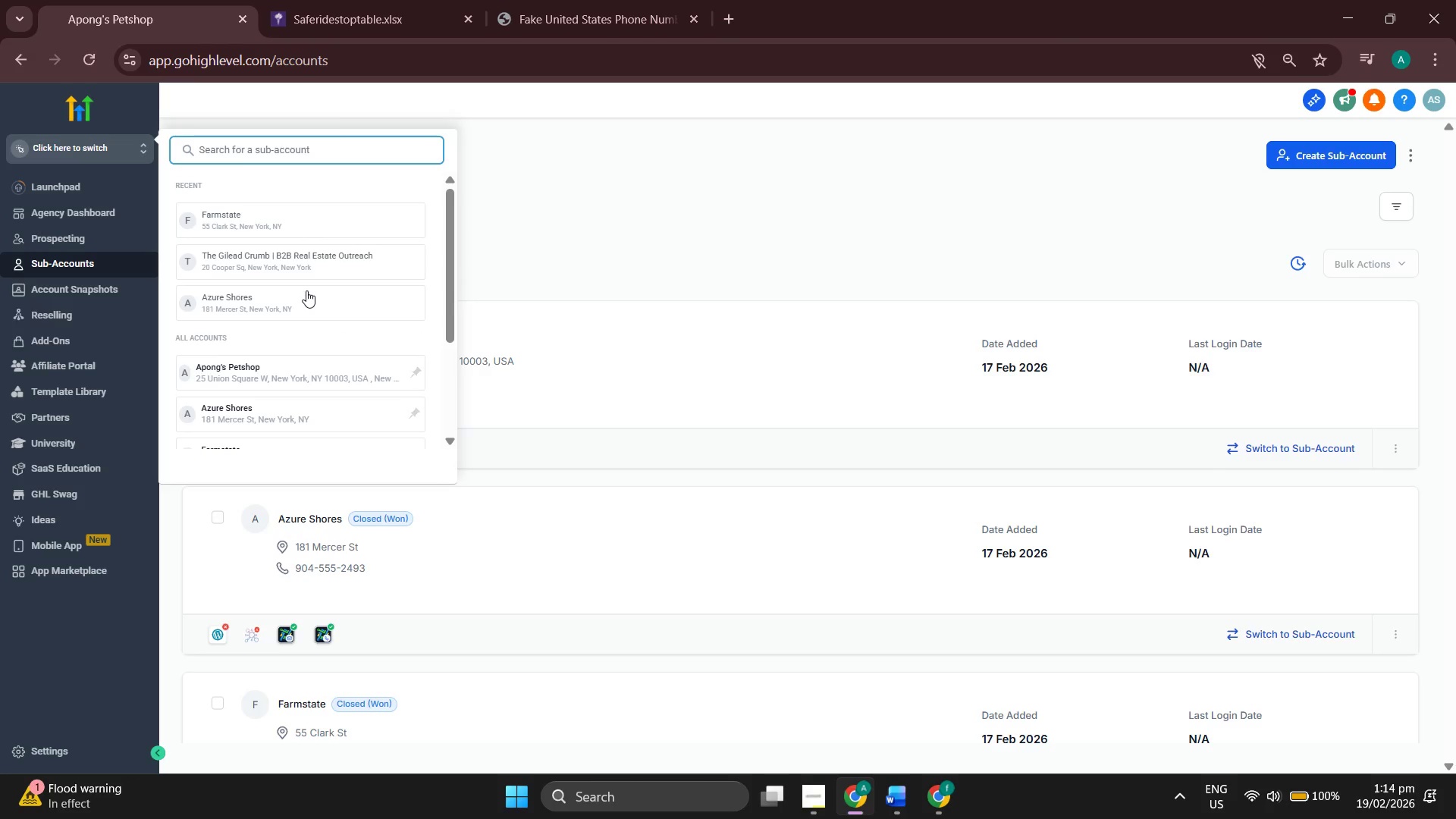 
scroll: coordinate [334, 325], scroll_direction: down, amount: 2.0
 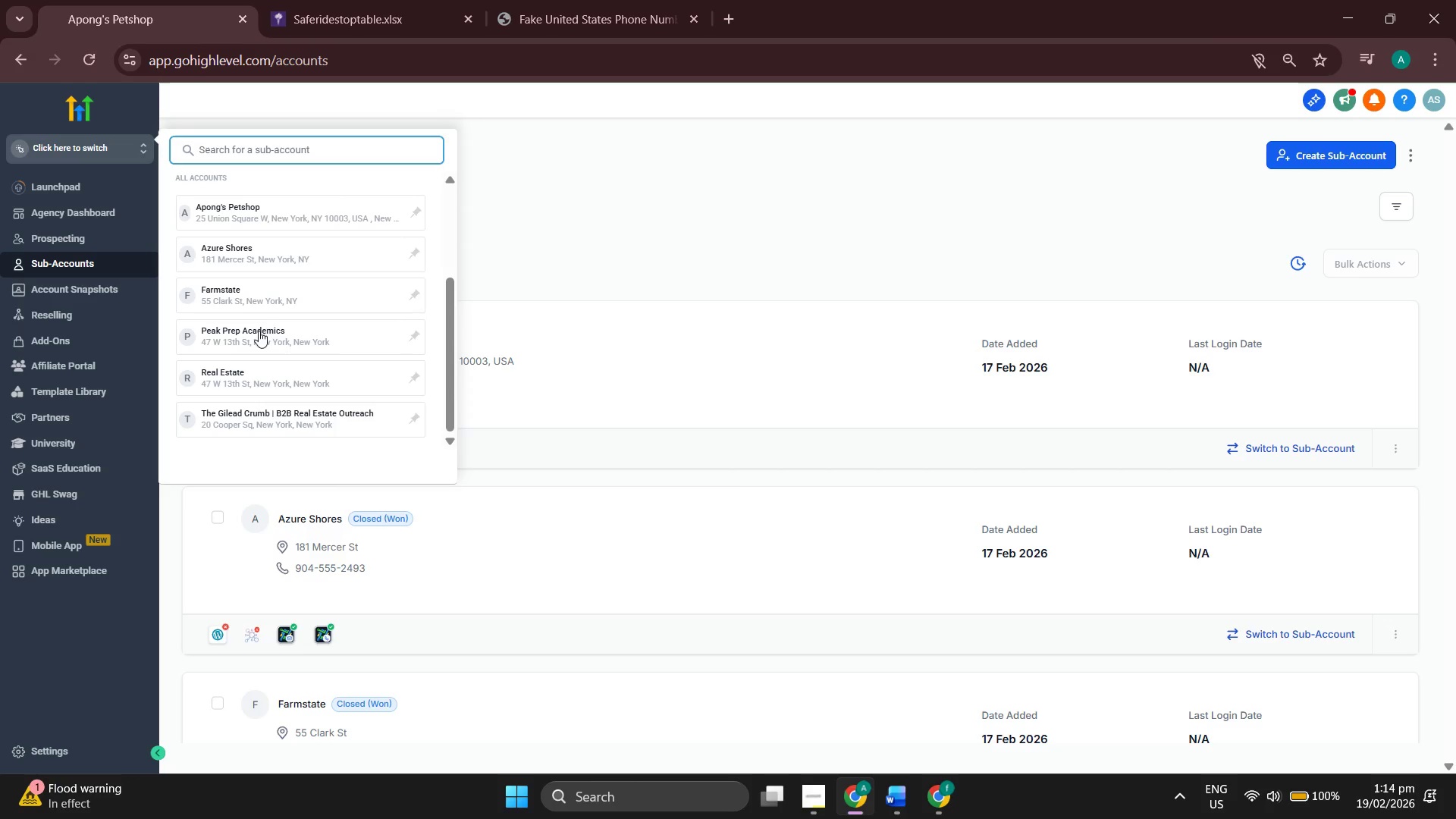 
left_click([255, 328])
 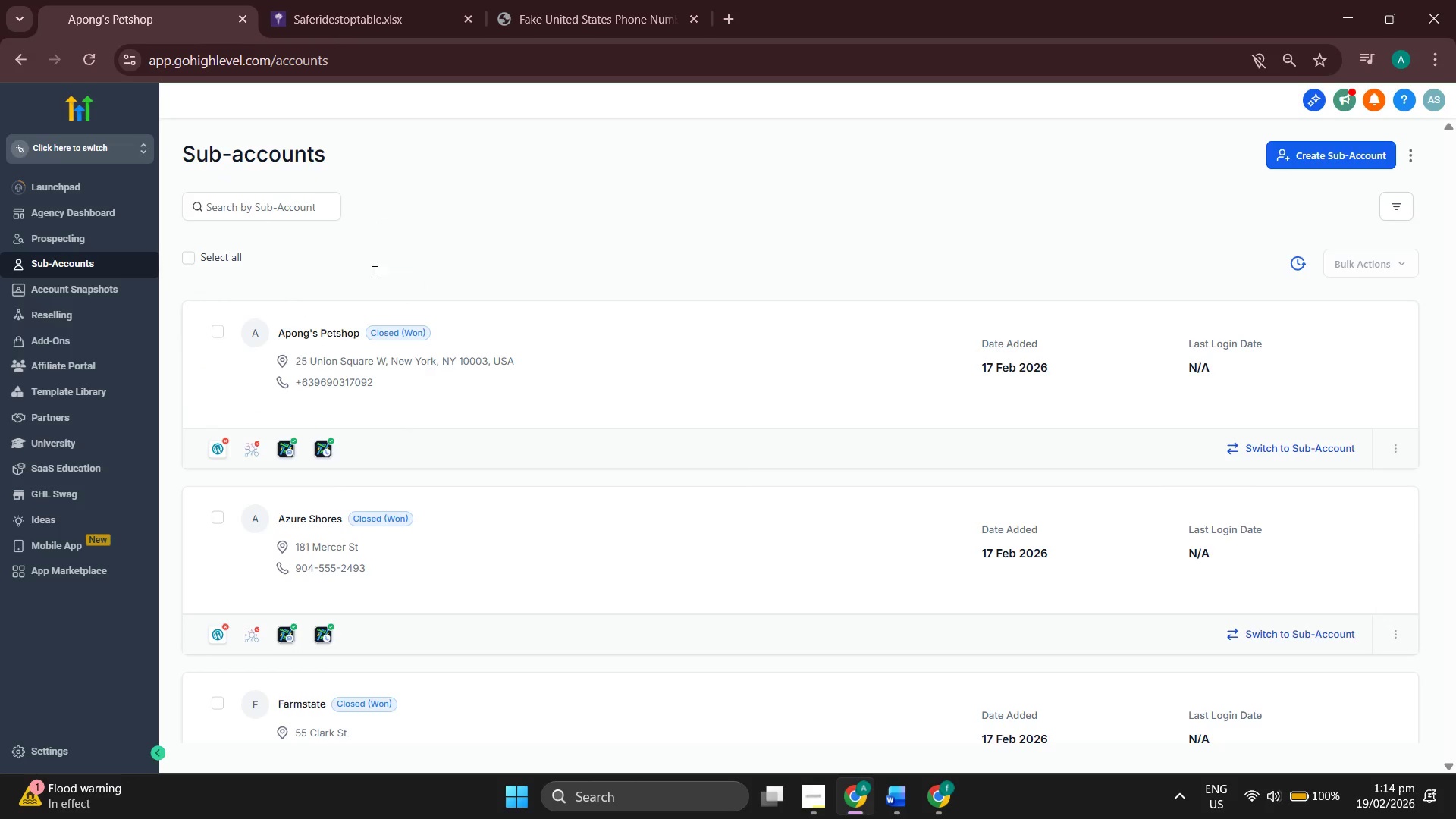 
mouse_move([485, 244])
 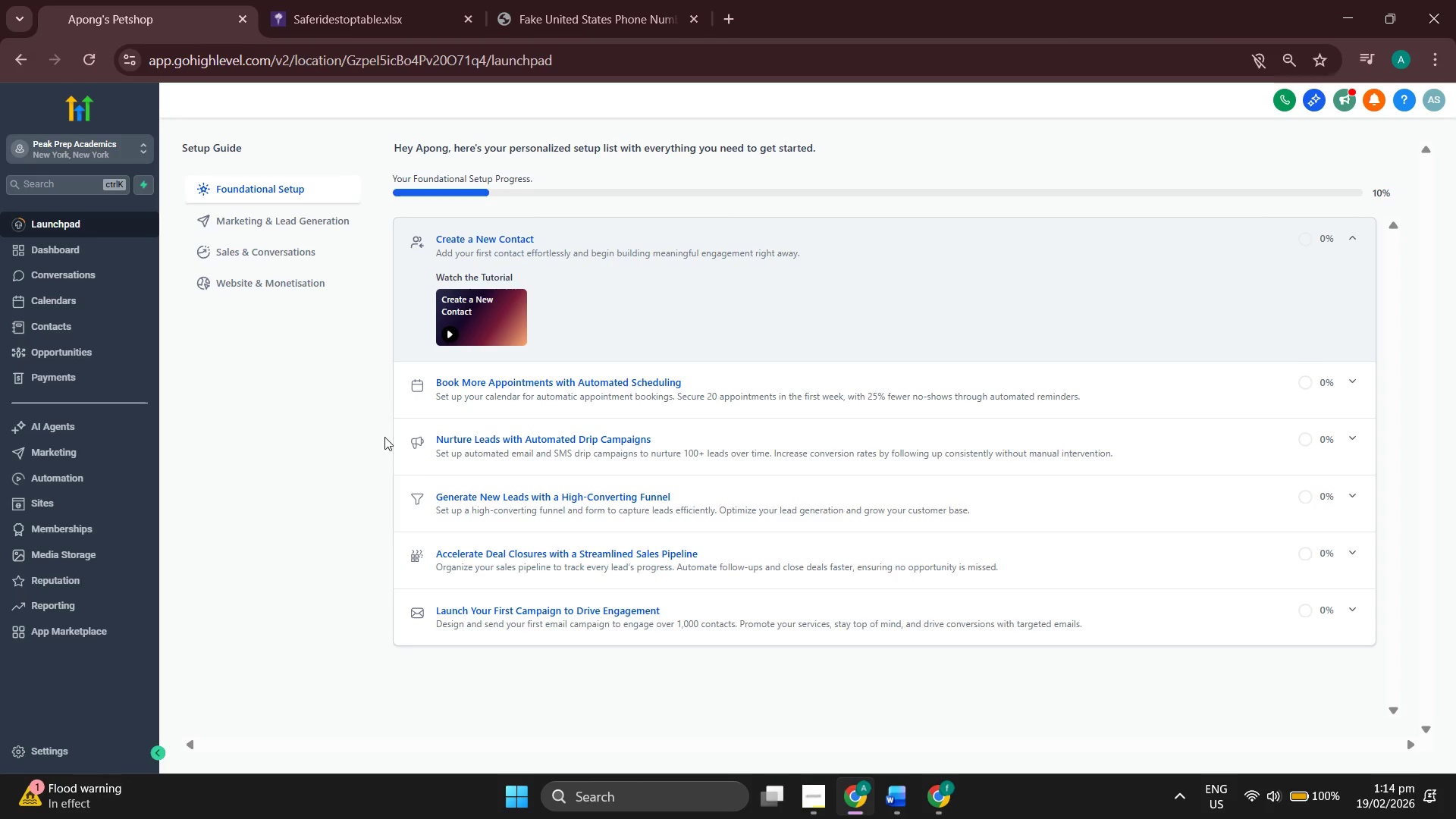 
left_click([817, 807])